 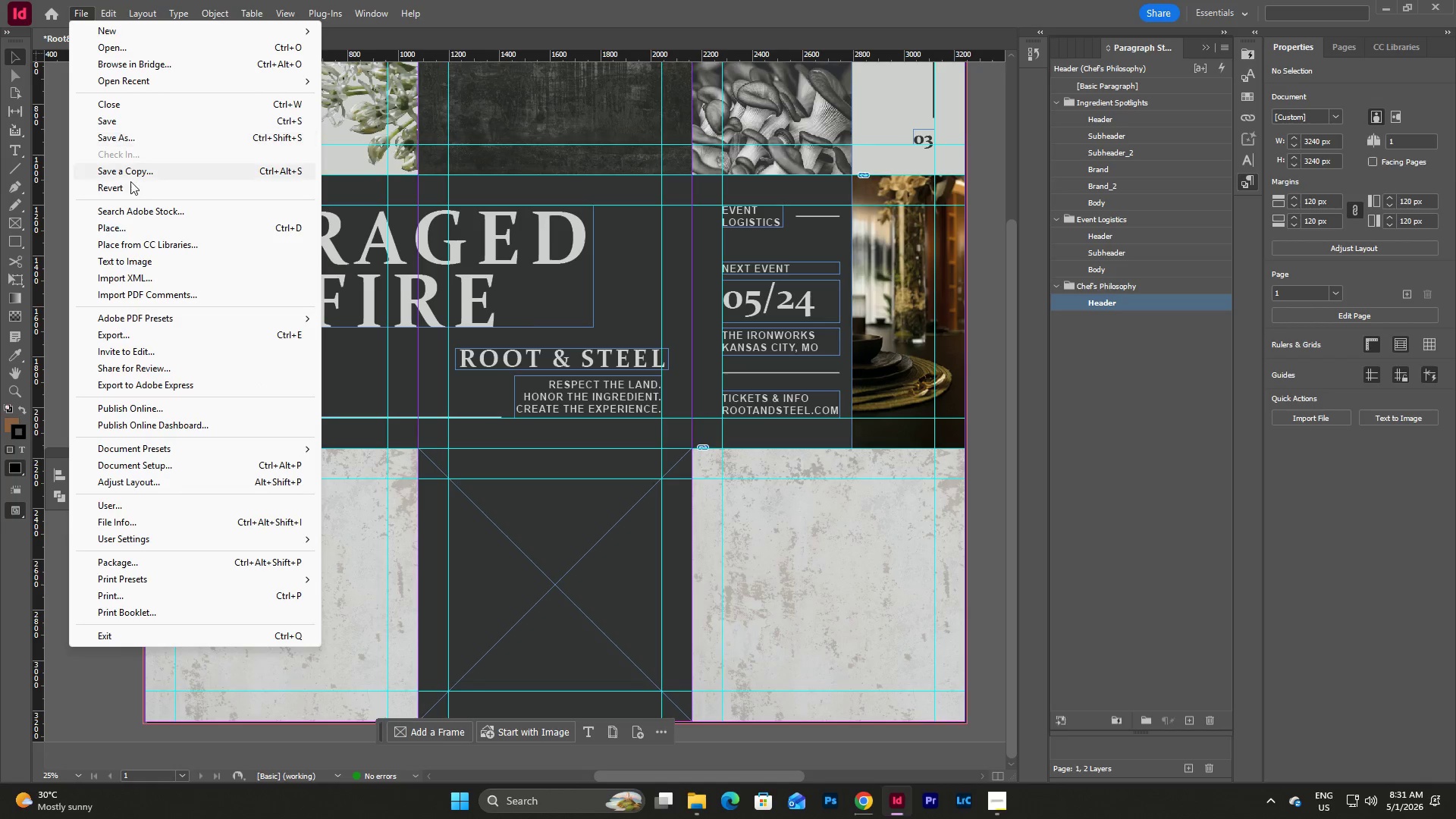 
left_click([113, 227])
 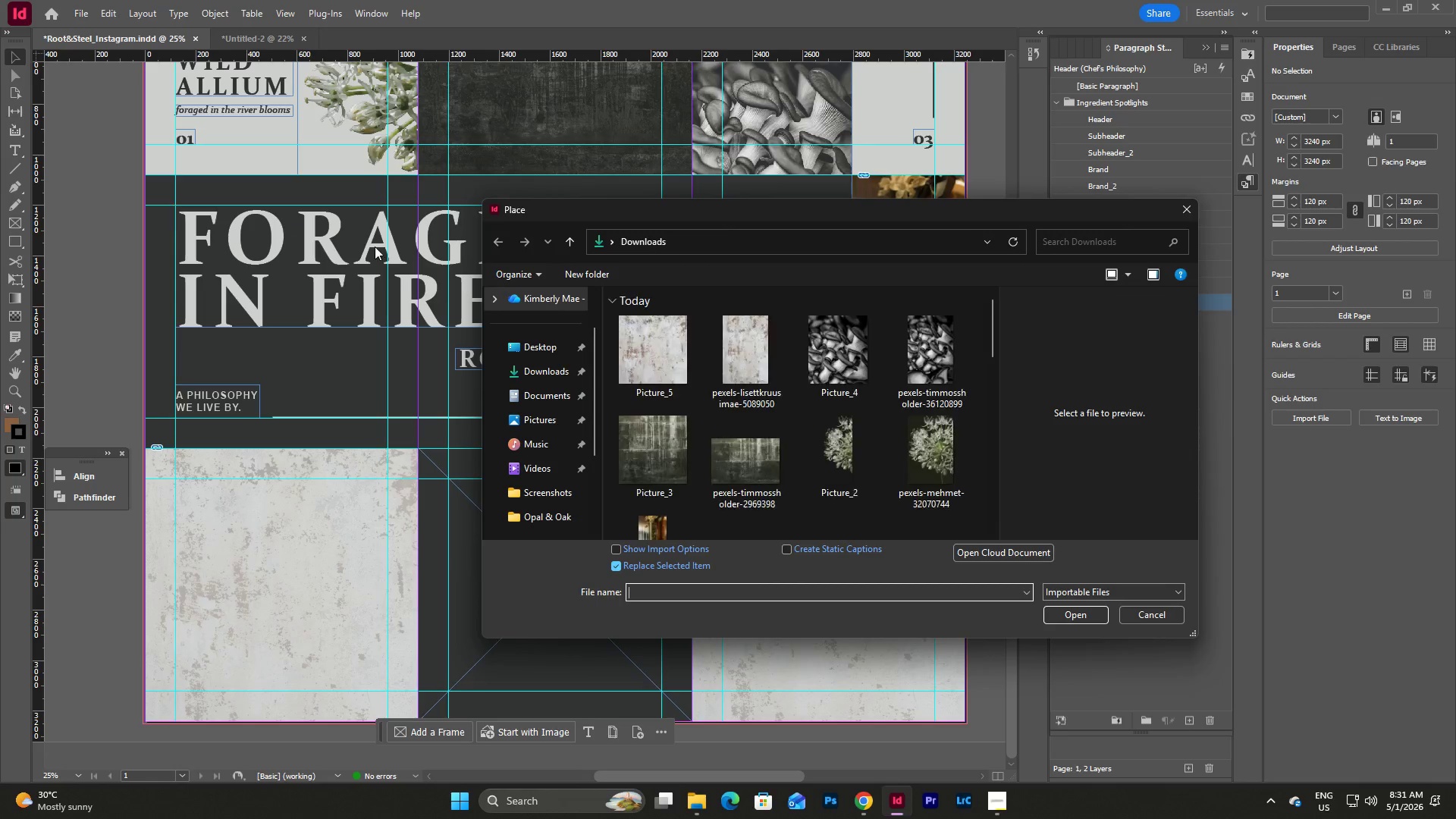 
mouse_move([693, 354])
 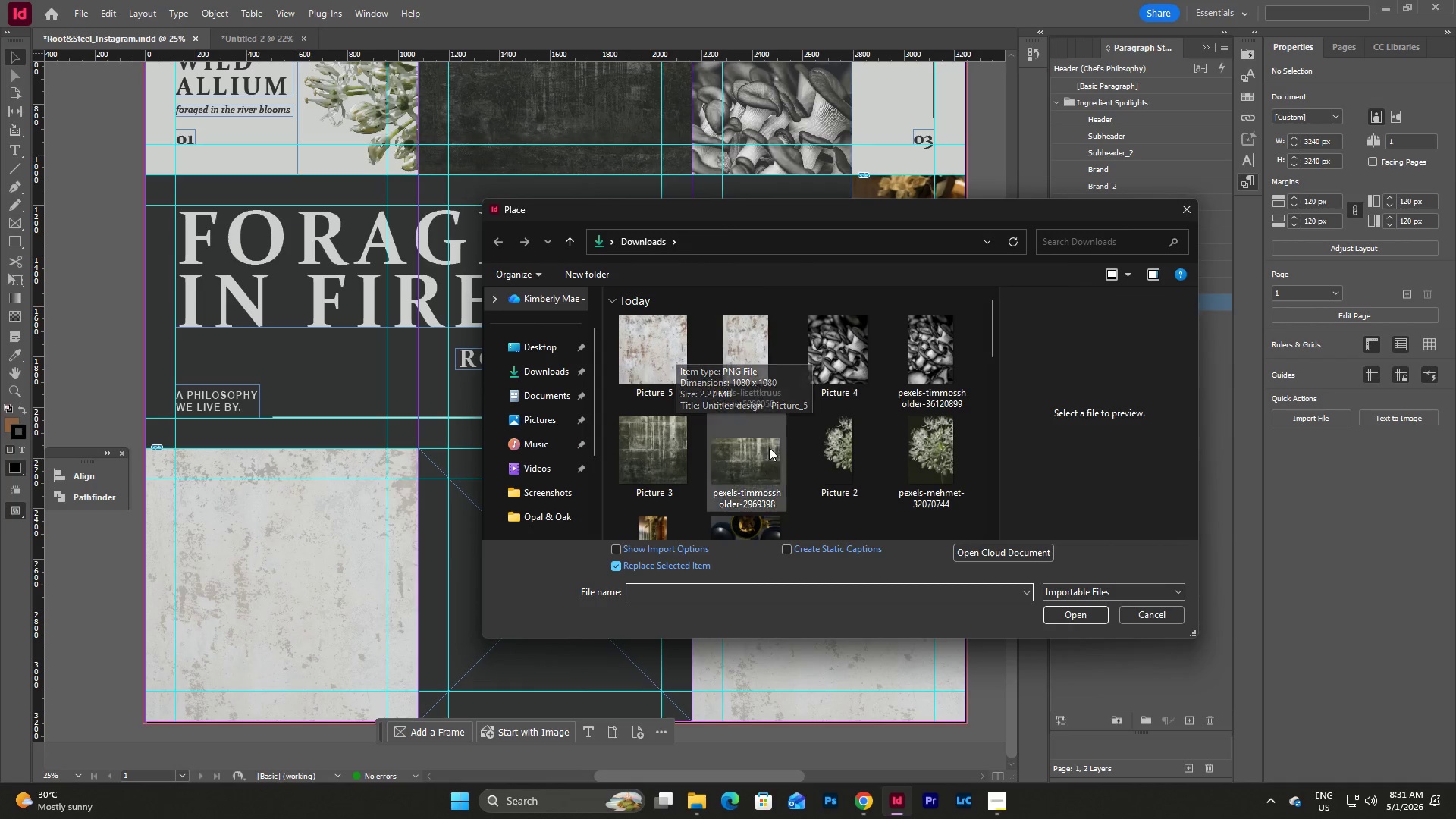 
scroll: coordinate [779, 469], scroll_direction: down, amount: 2.0
 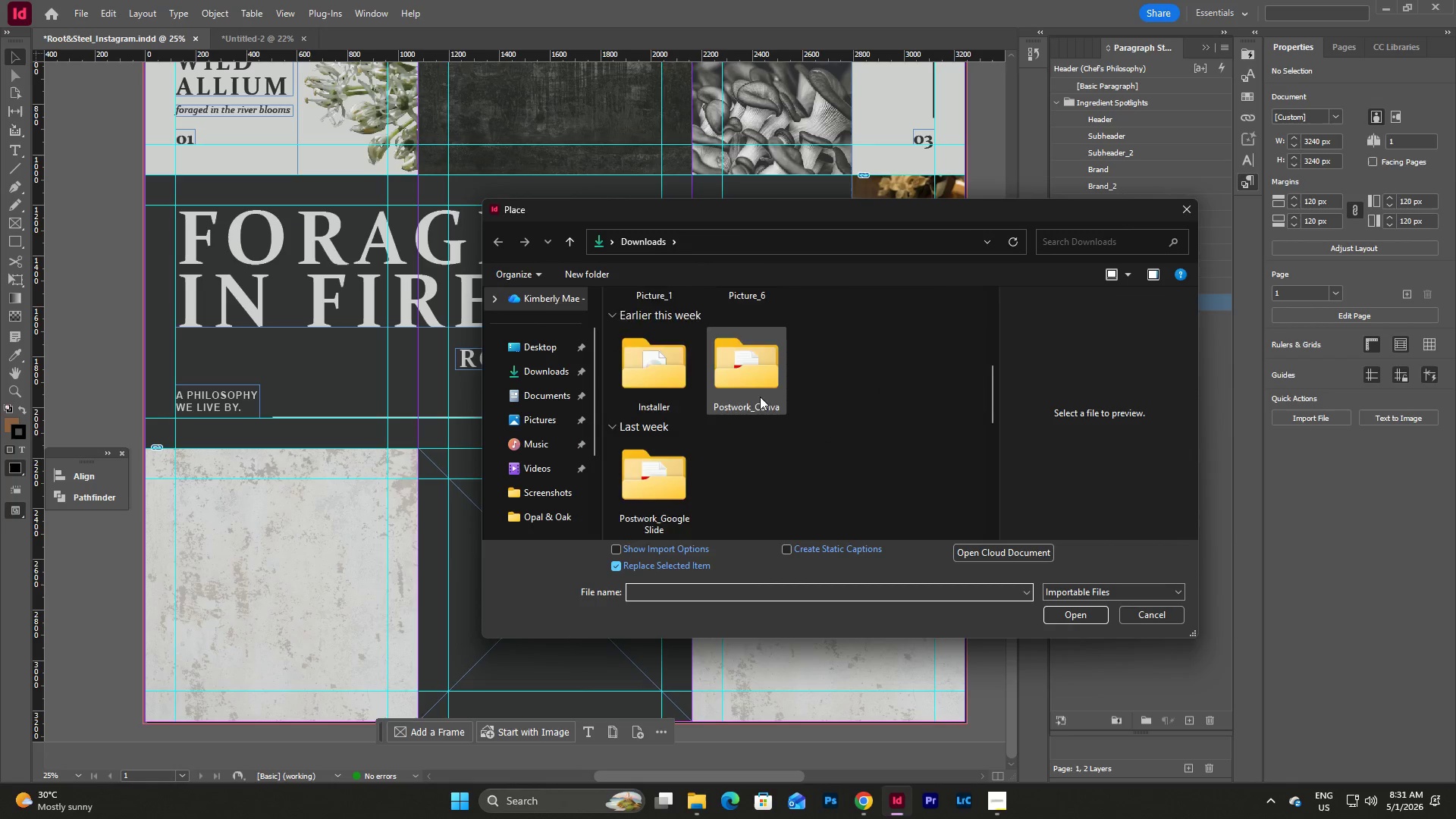 
scroll: coordinate [760, 397], scroll_direction: up, amount: 1.0
 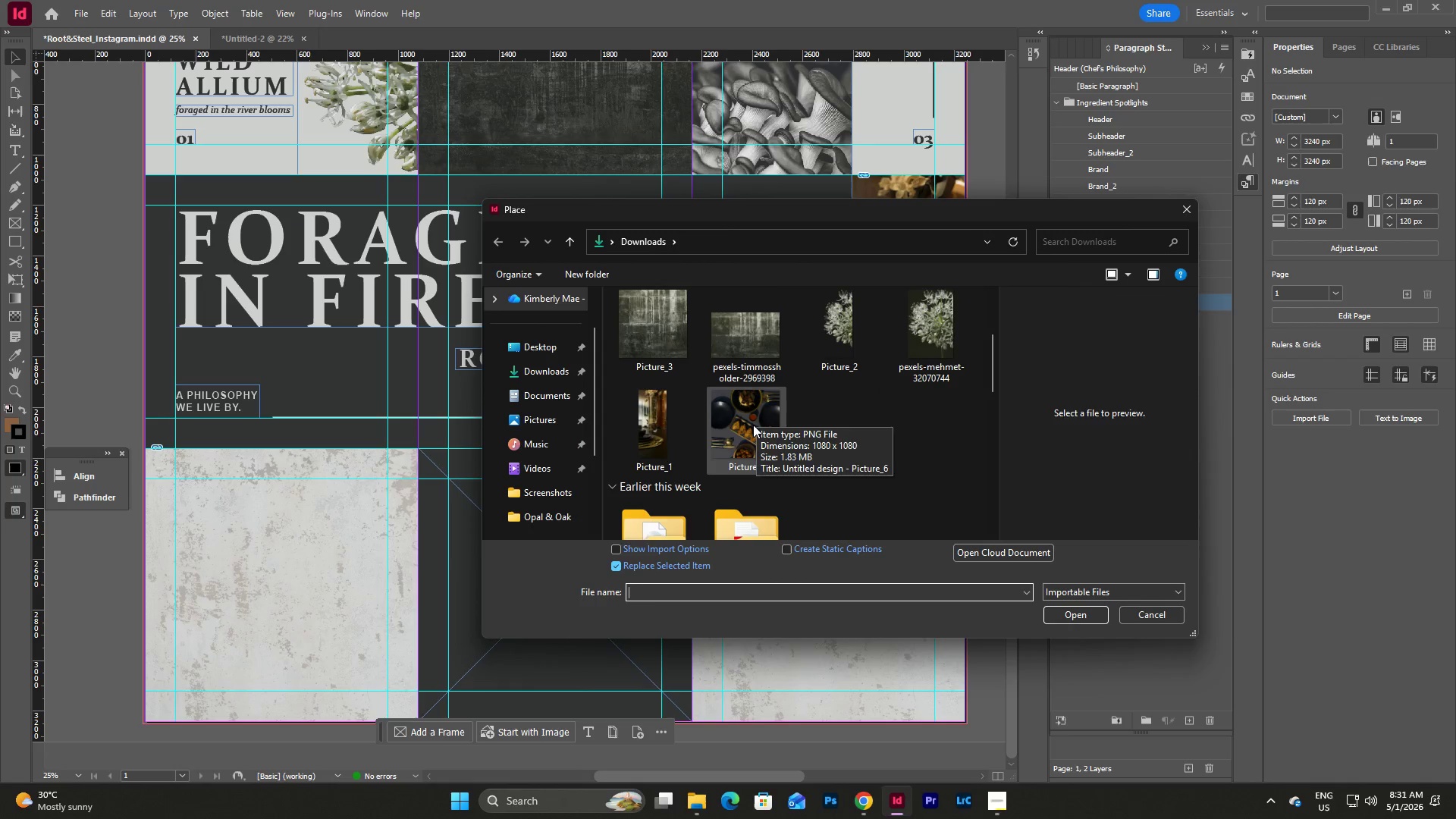 
left_click([753, 425])
 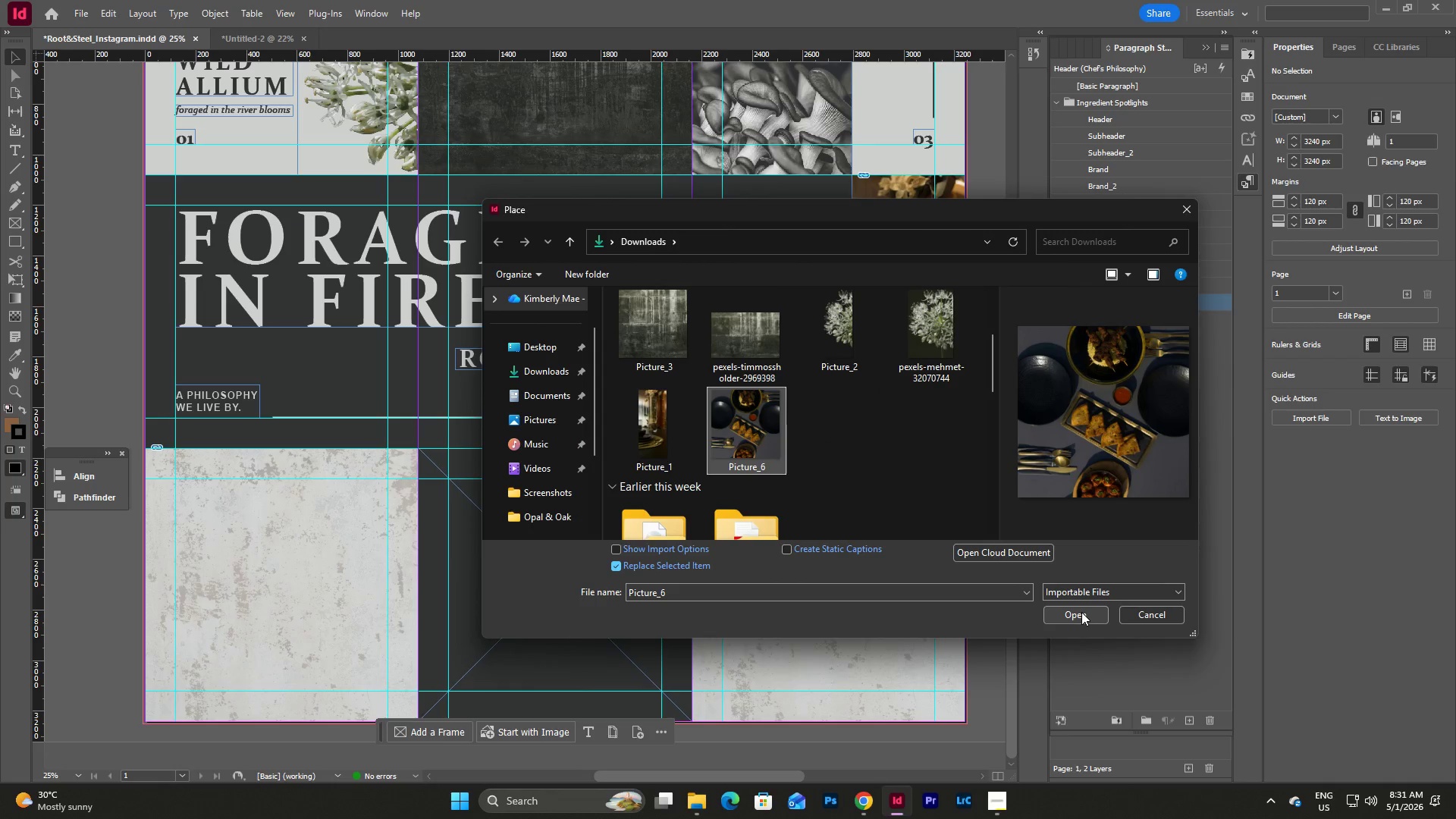 
left_click([1081, 612])
 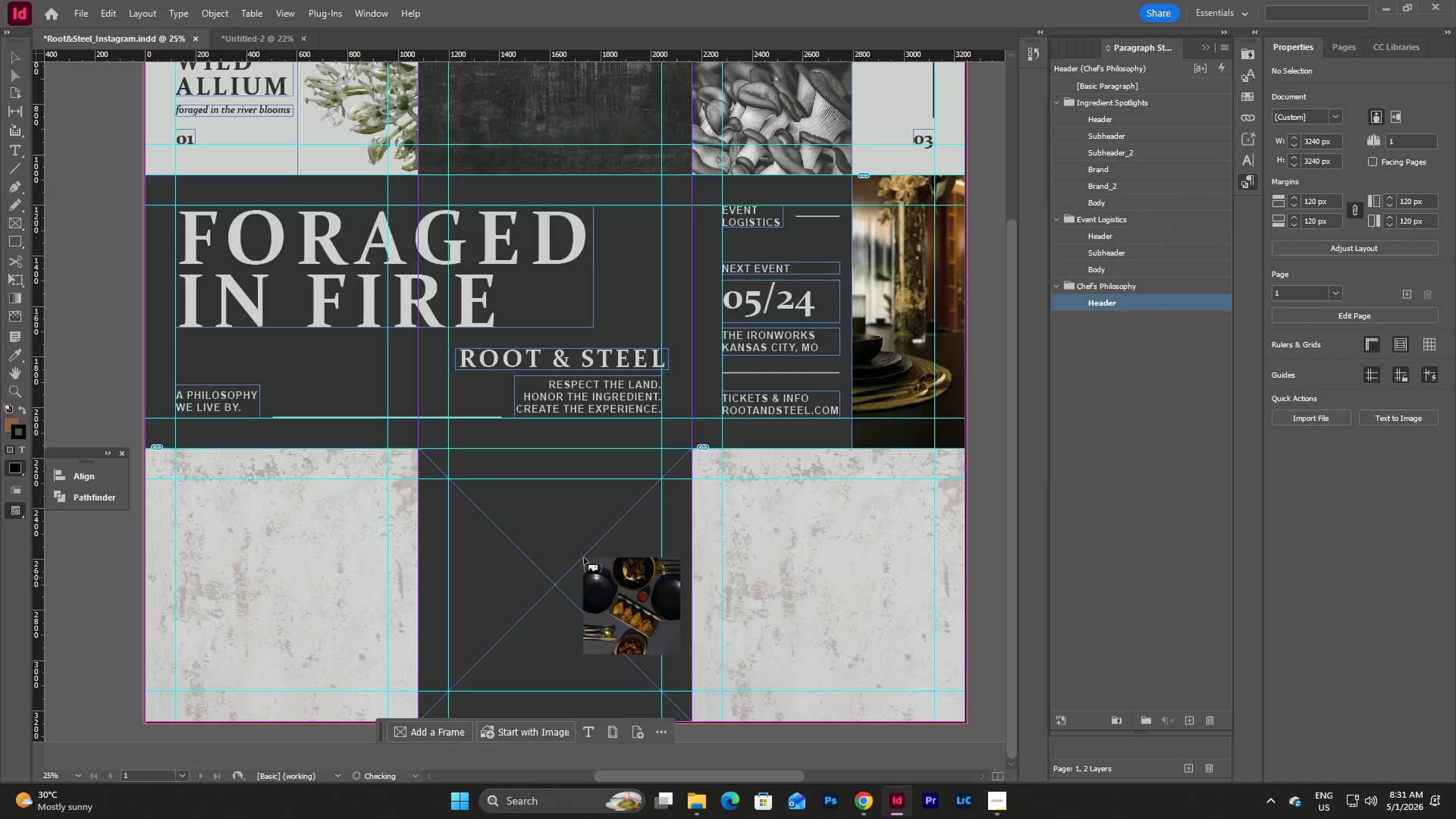 
left_click([538, 496])
 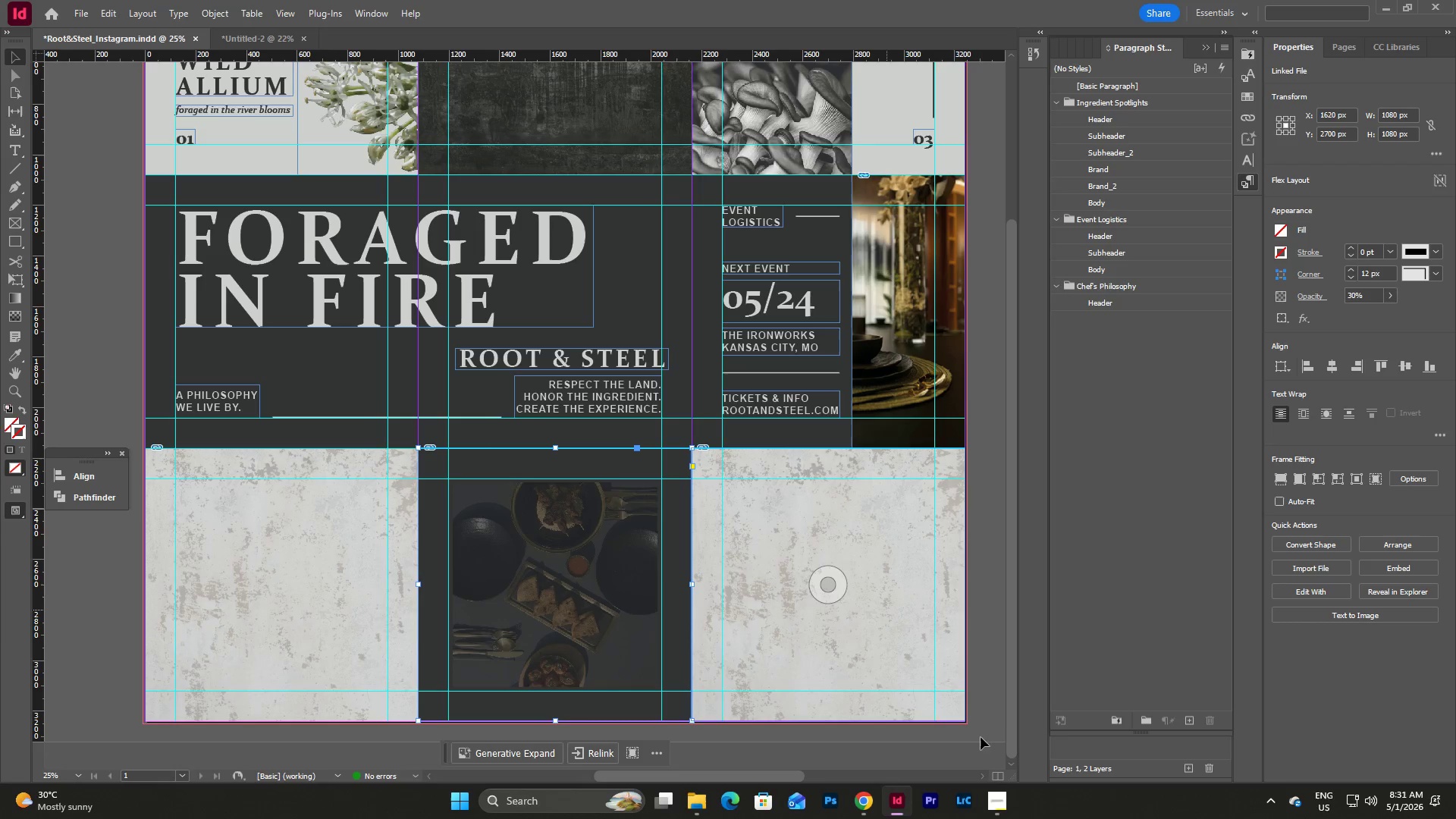 
left_click([866, 797])
 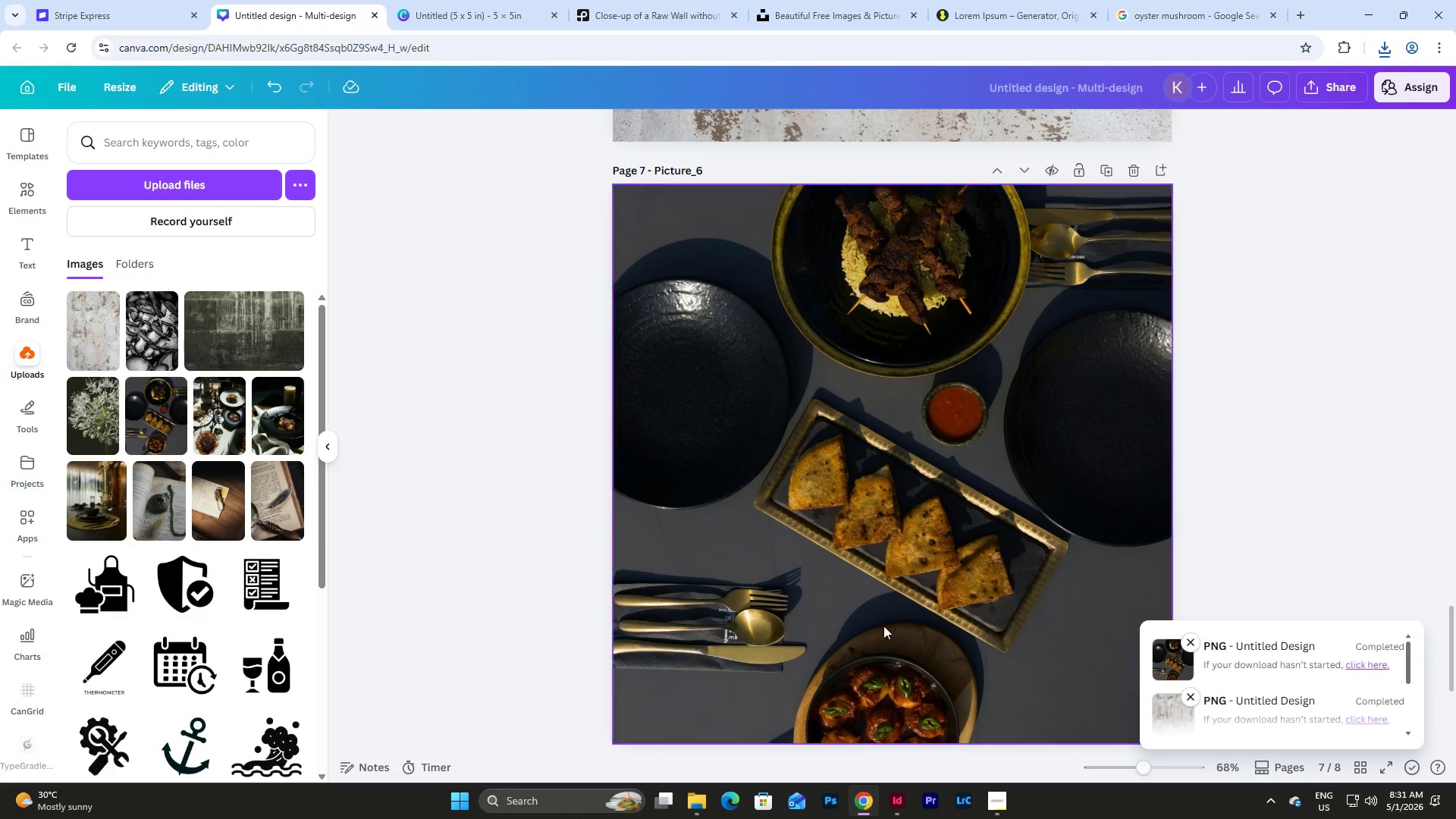 
left_click([858, 446])
 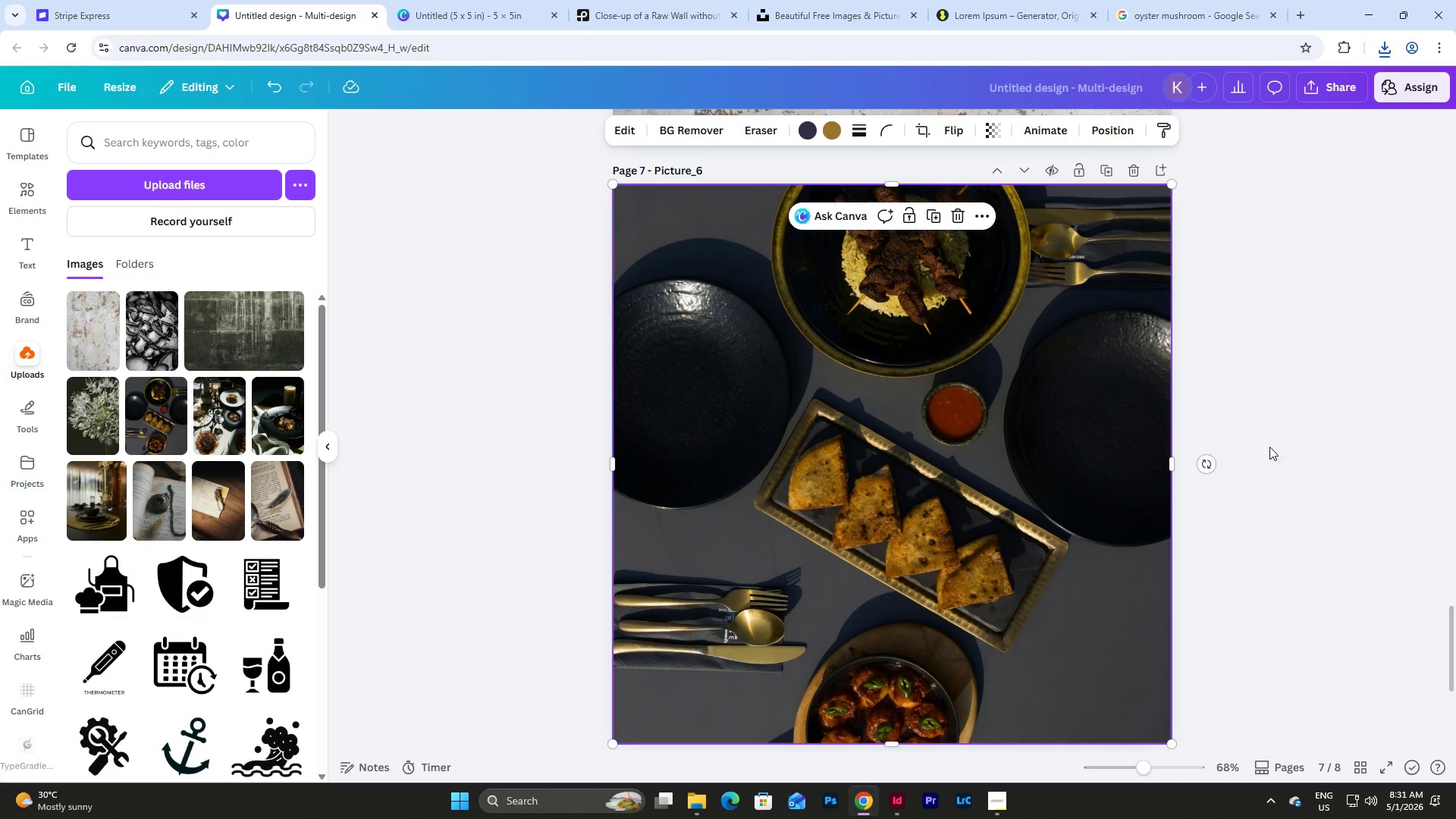 
left_click([1287, 555])
 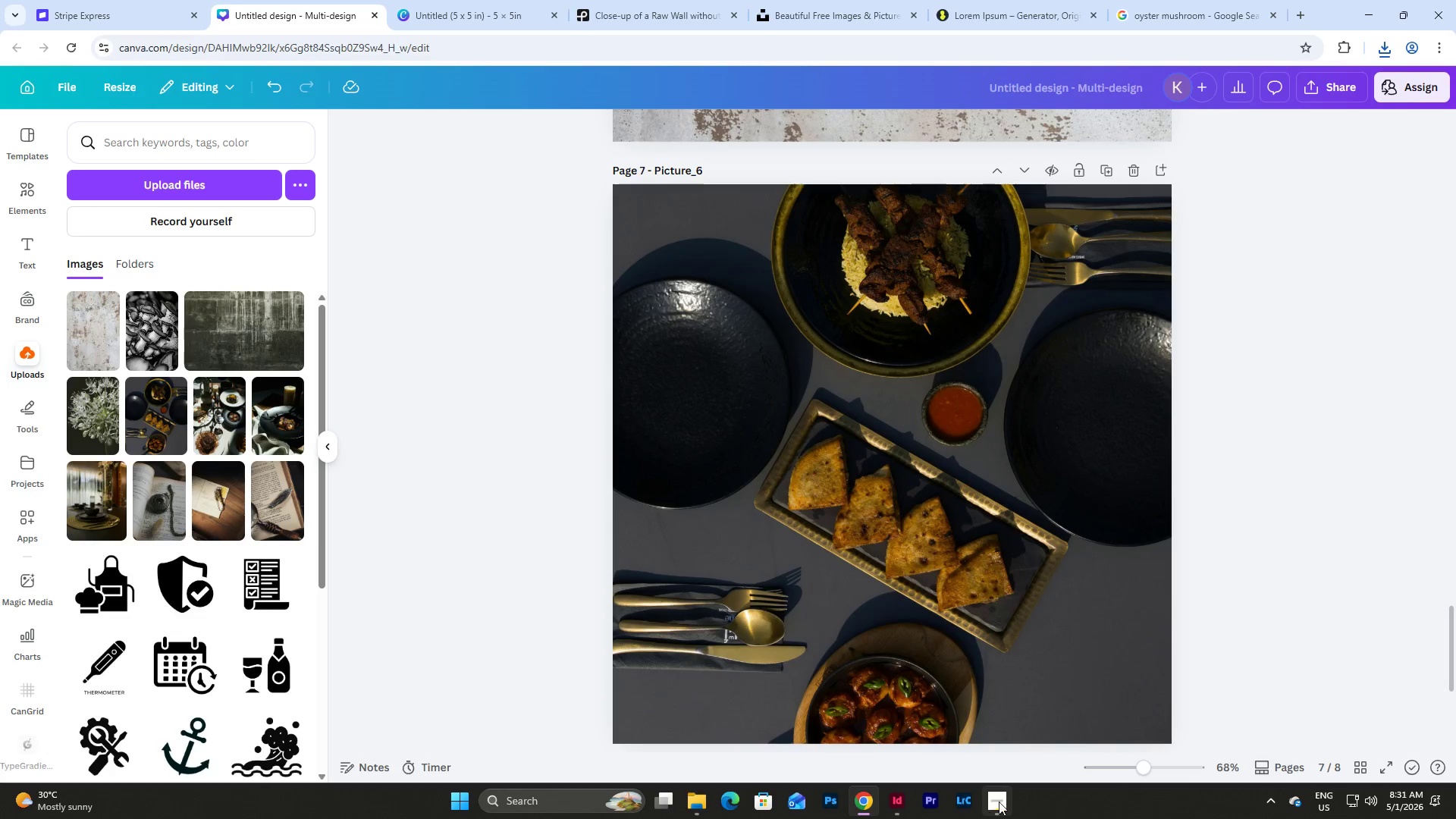 
left_click([999, 802])